 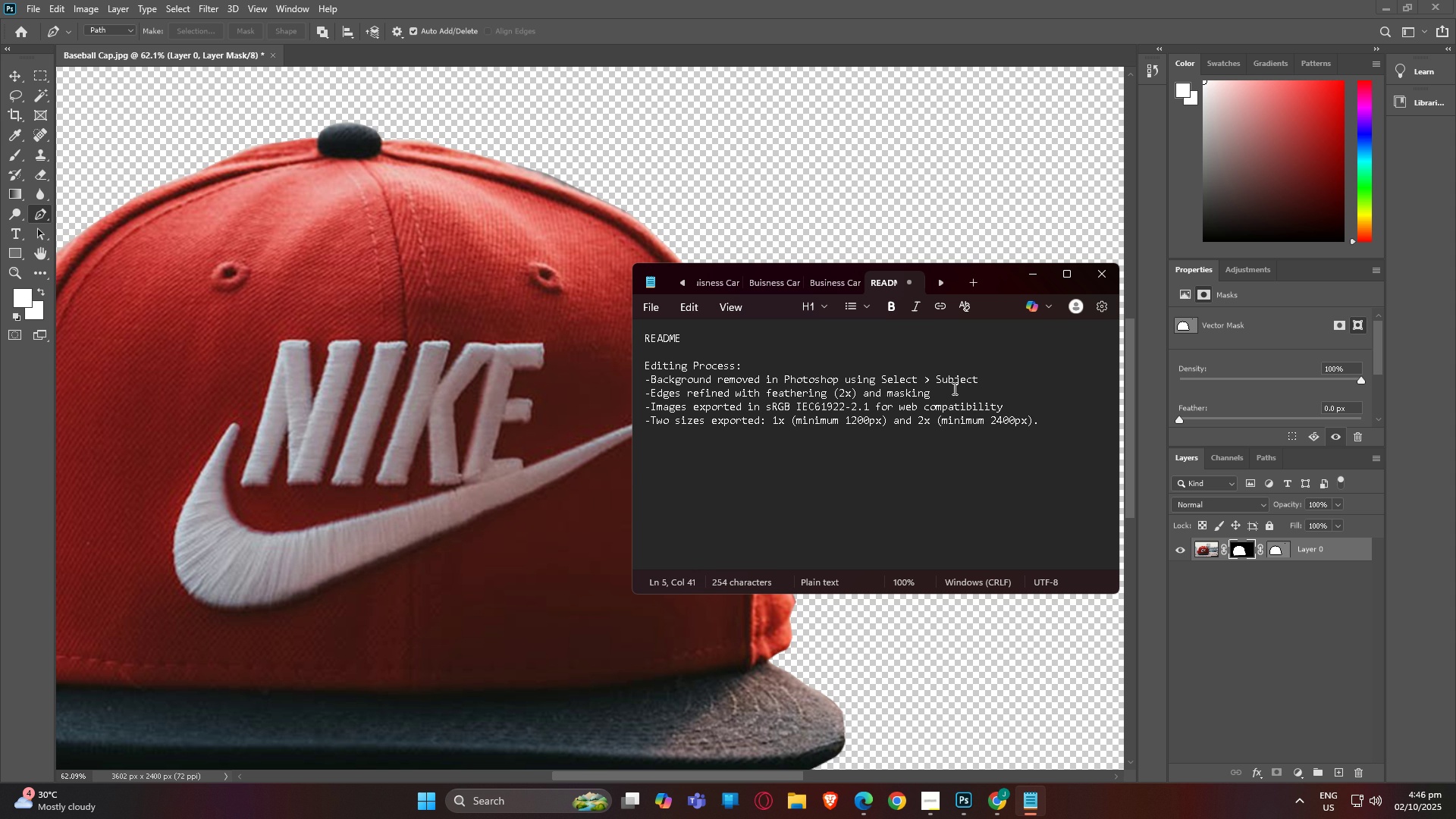 
type(vector )
 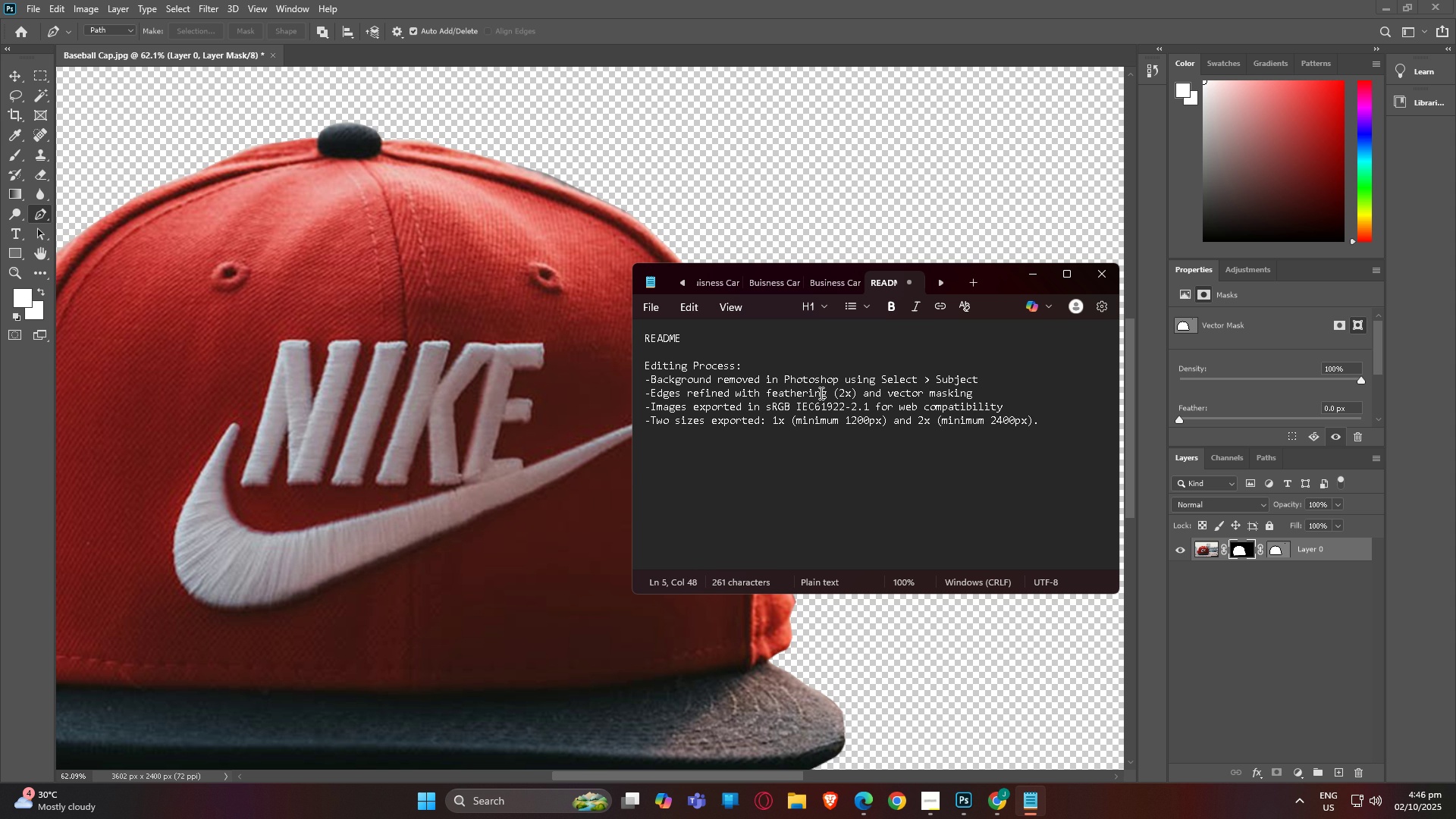 
left_click([858, 394])
 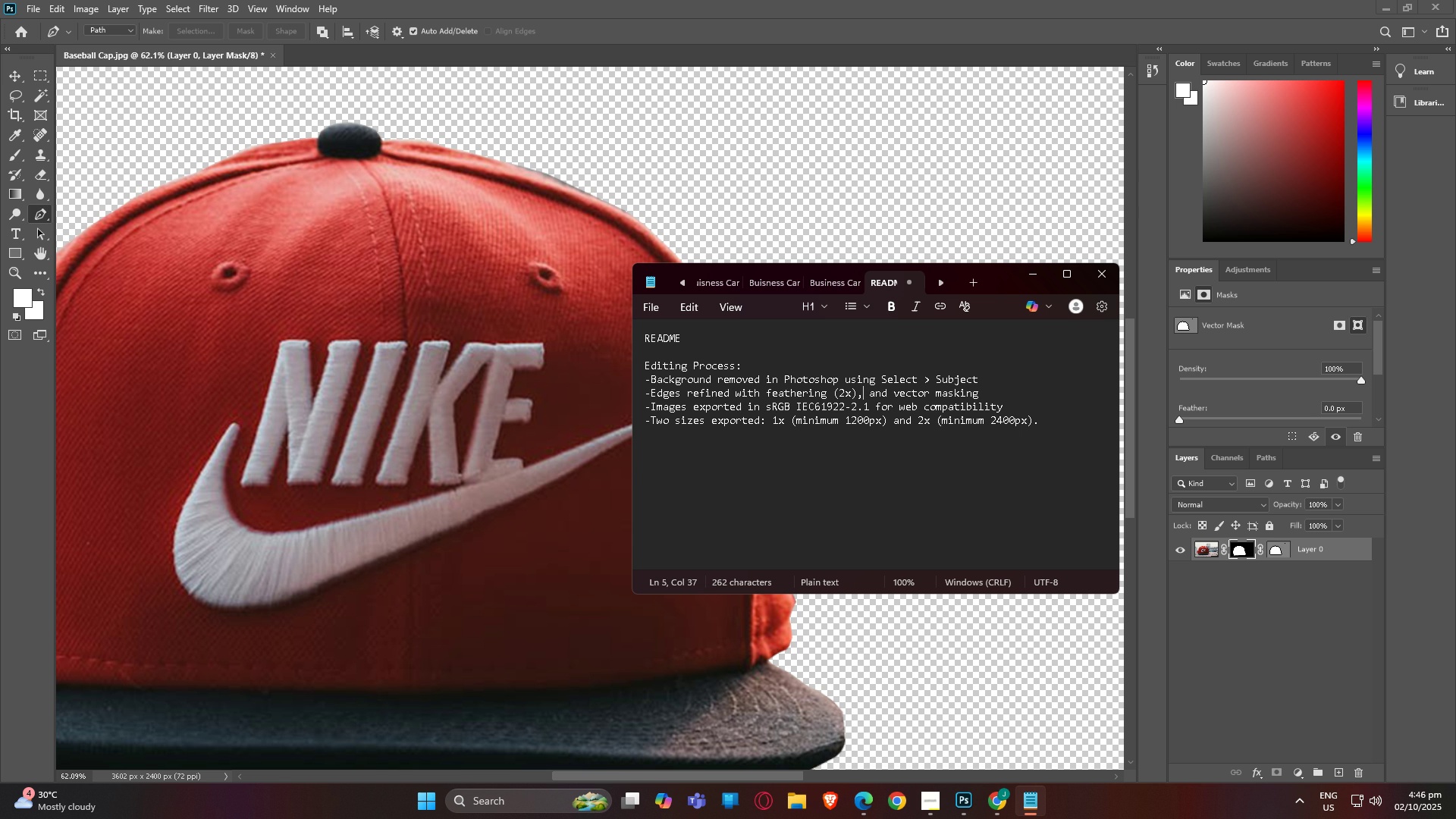 
type(, exp)
key(Backspace)
key(Backspace)
key(Backspace)
type(Expanding)
 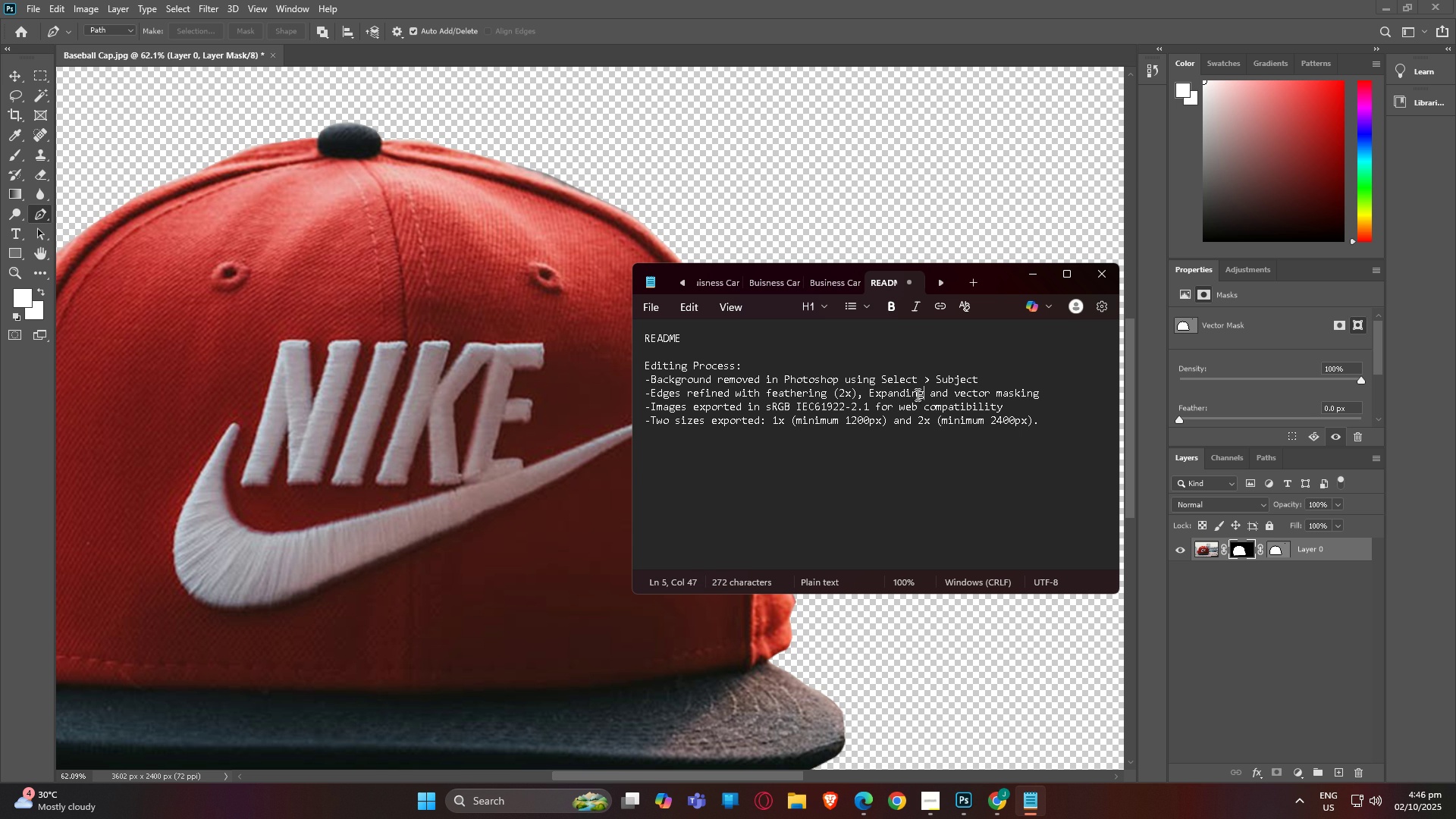 
wait(8.6)
 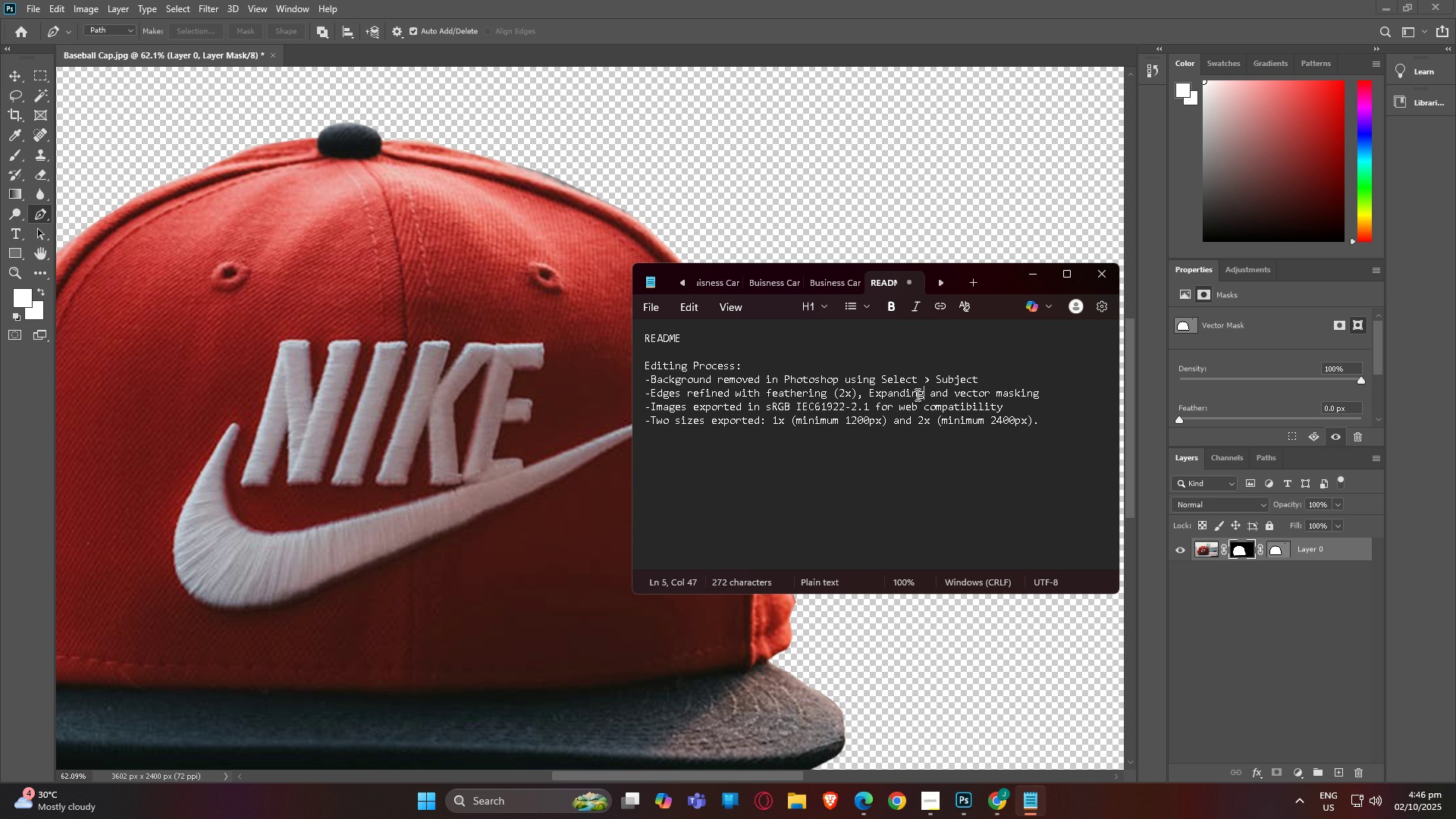 
left_click([958, 390])
 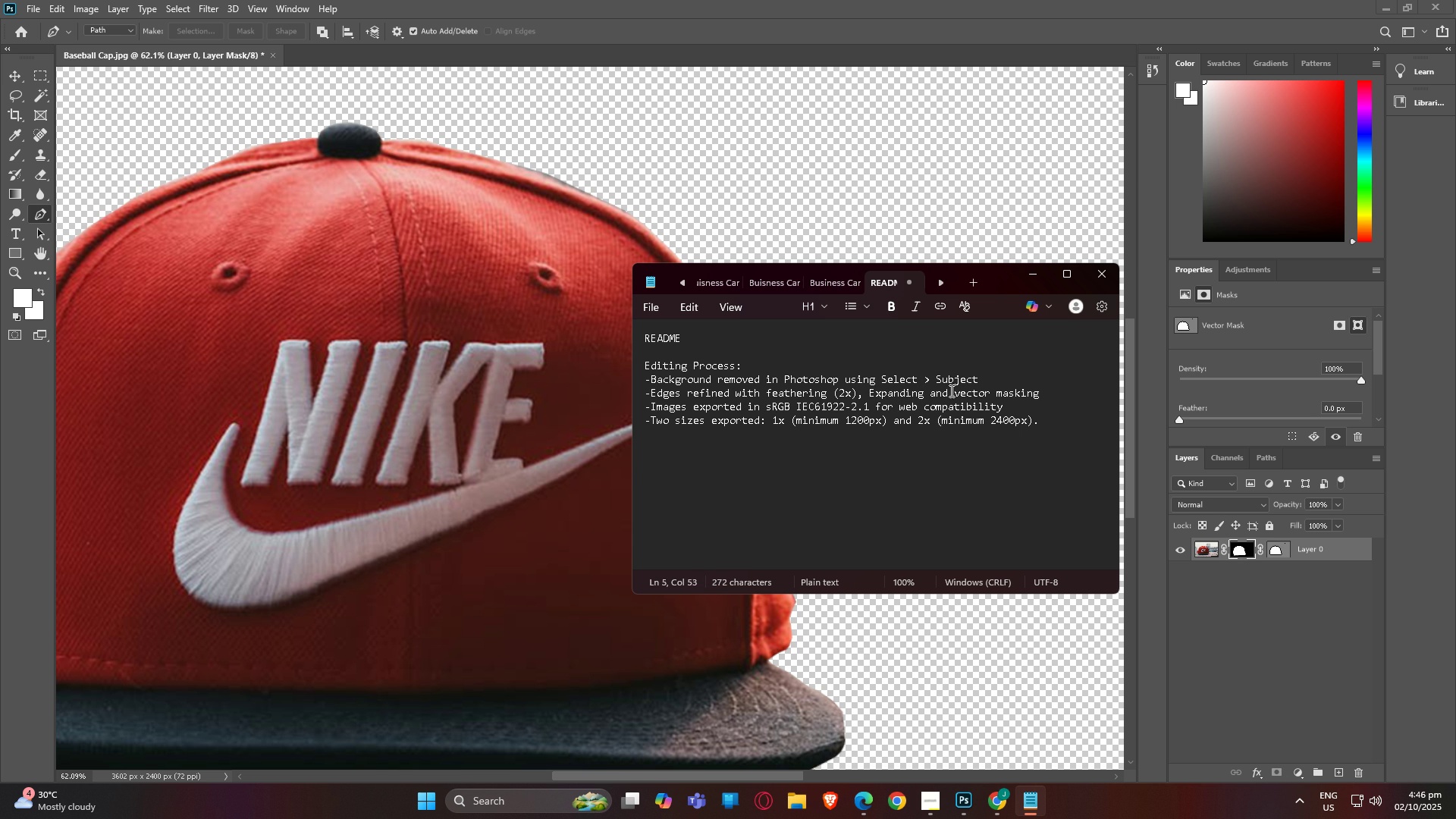 
left_click([952, 391])